 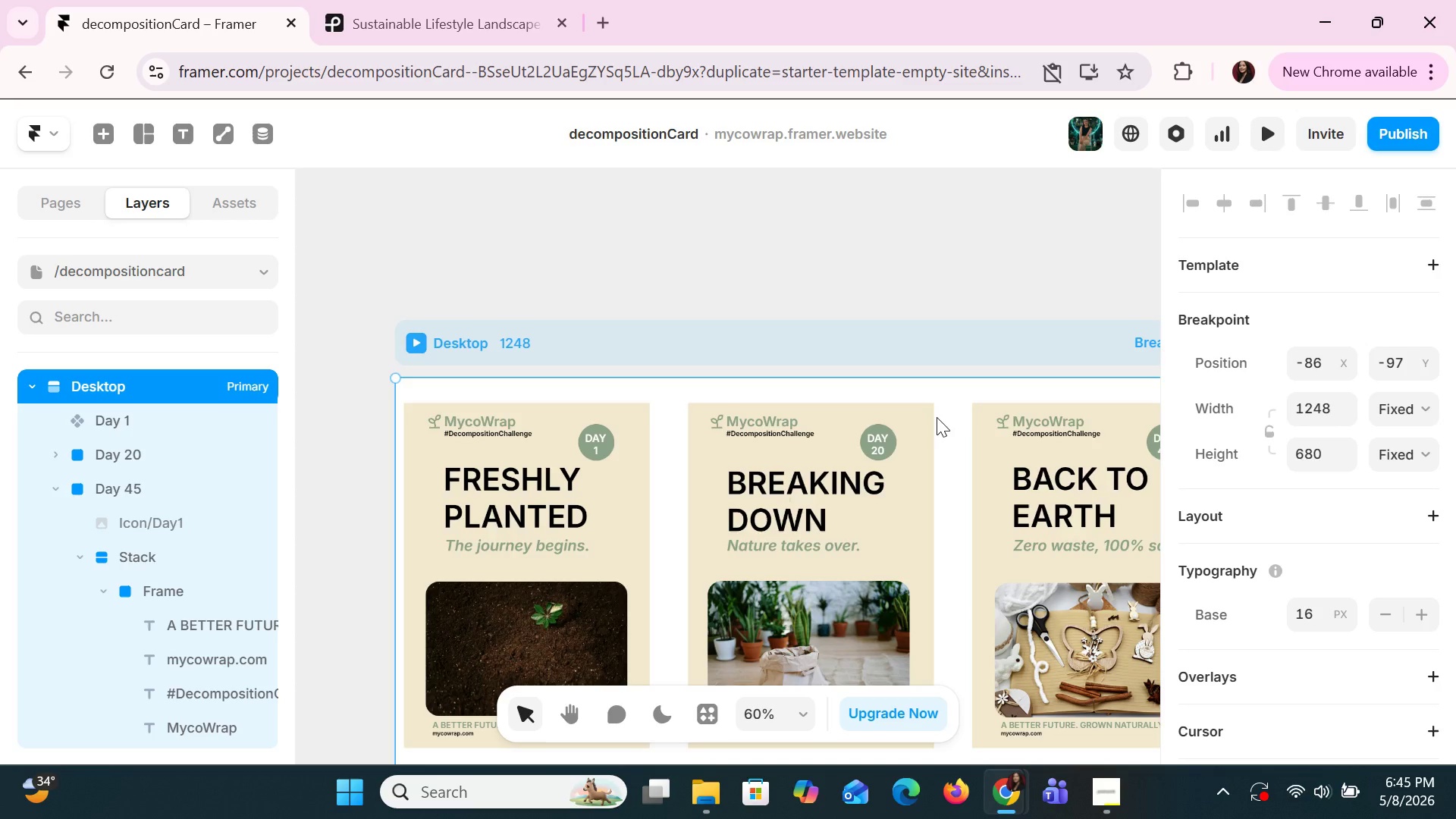 
scroll: coordinate [937, 417], scroll_direction: down, amount: 2.0
 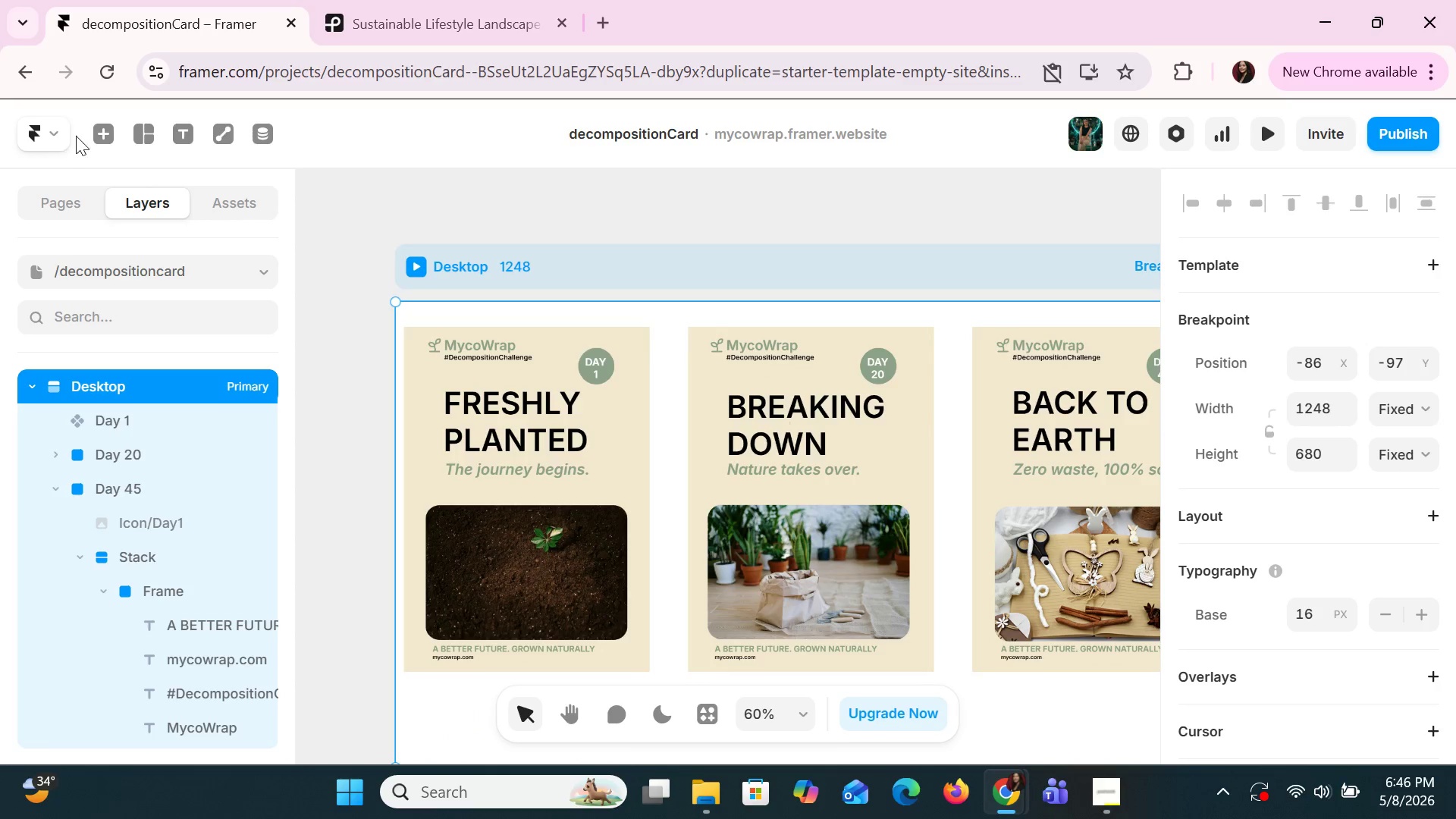 
left_click([51, 123])
 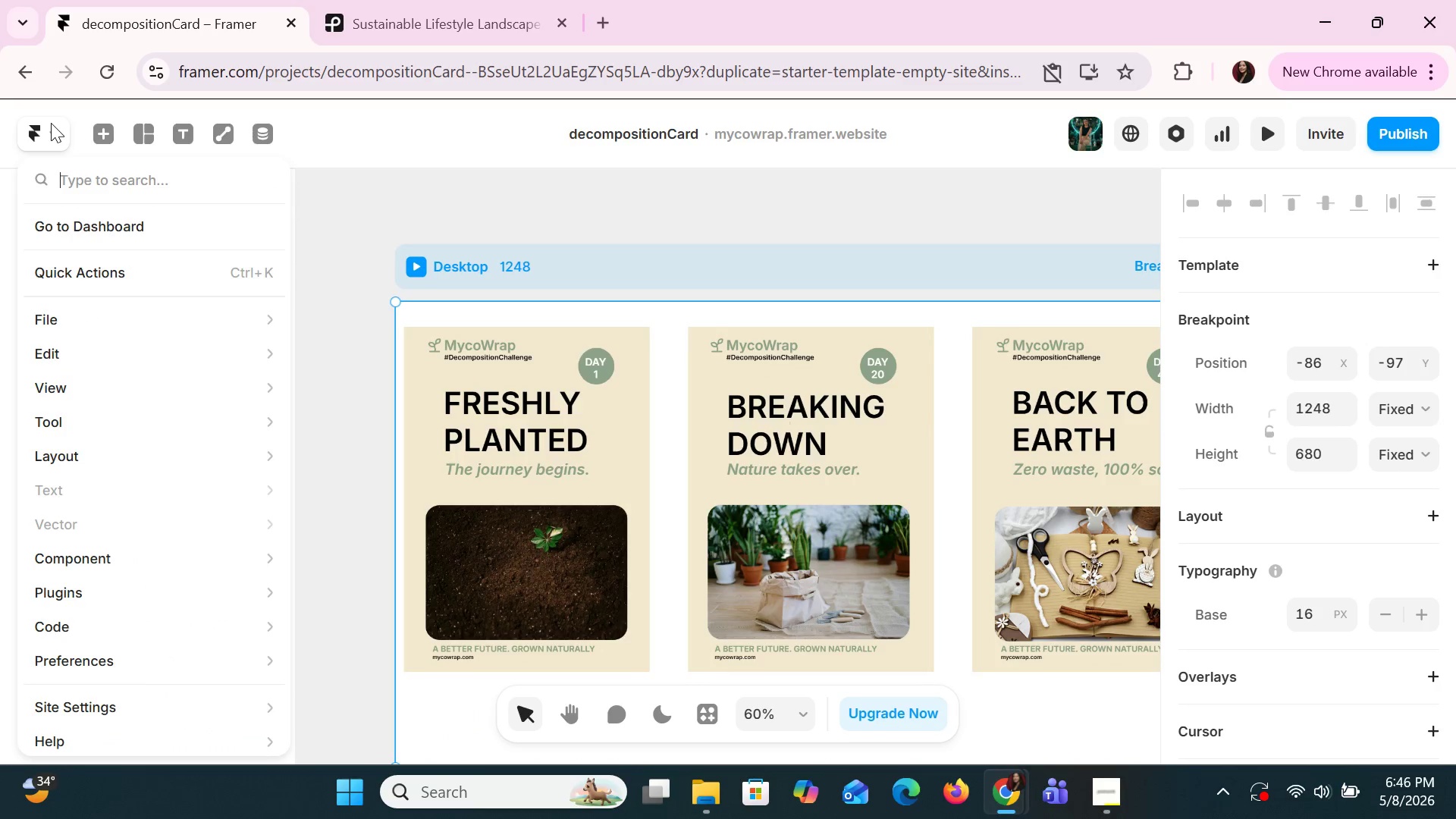 
left_click([51, 123])
 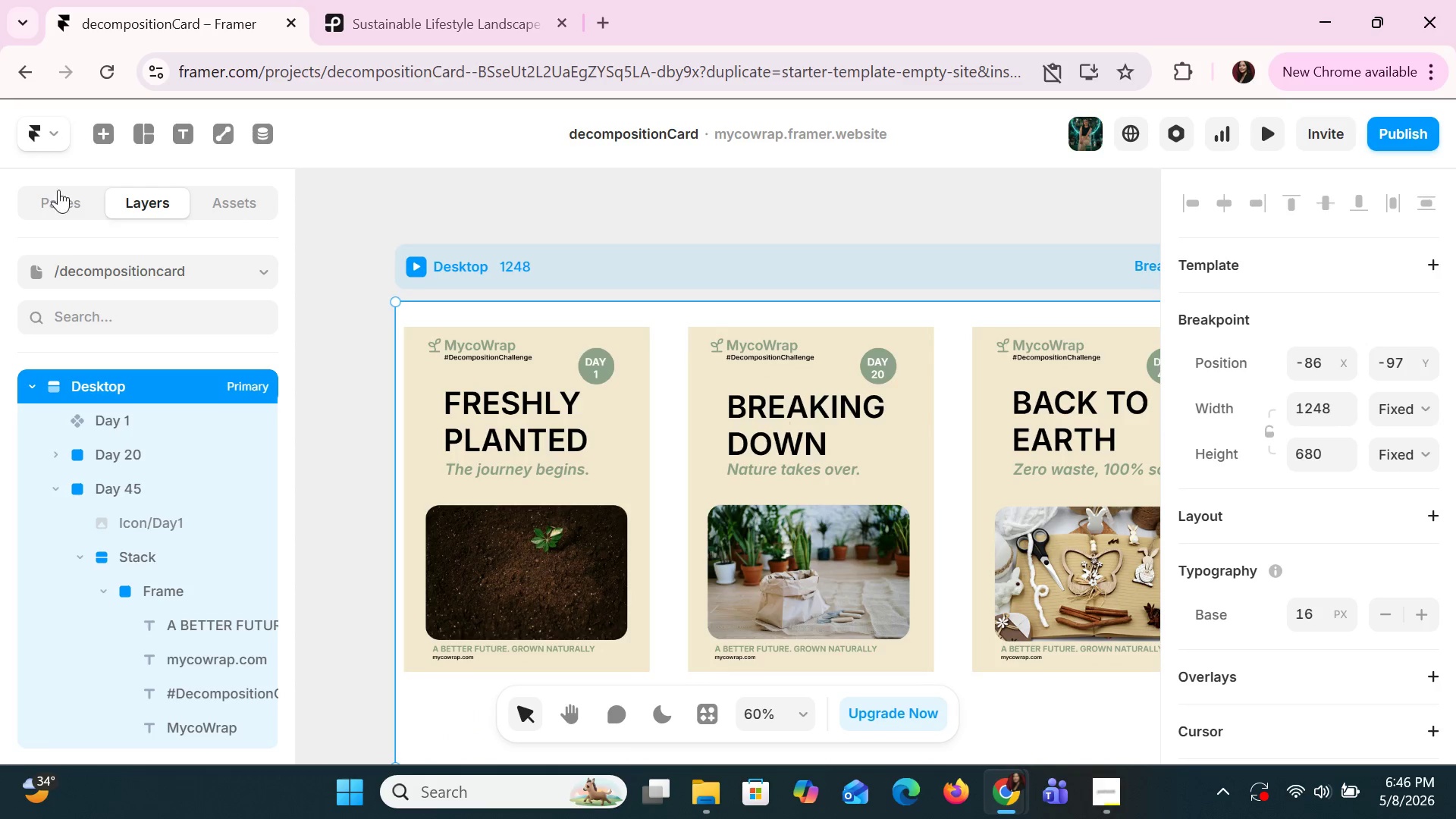 
left_click([52, 202])
 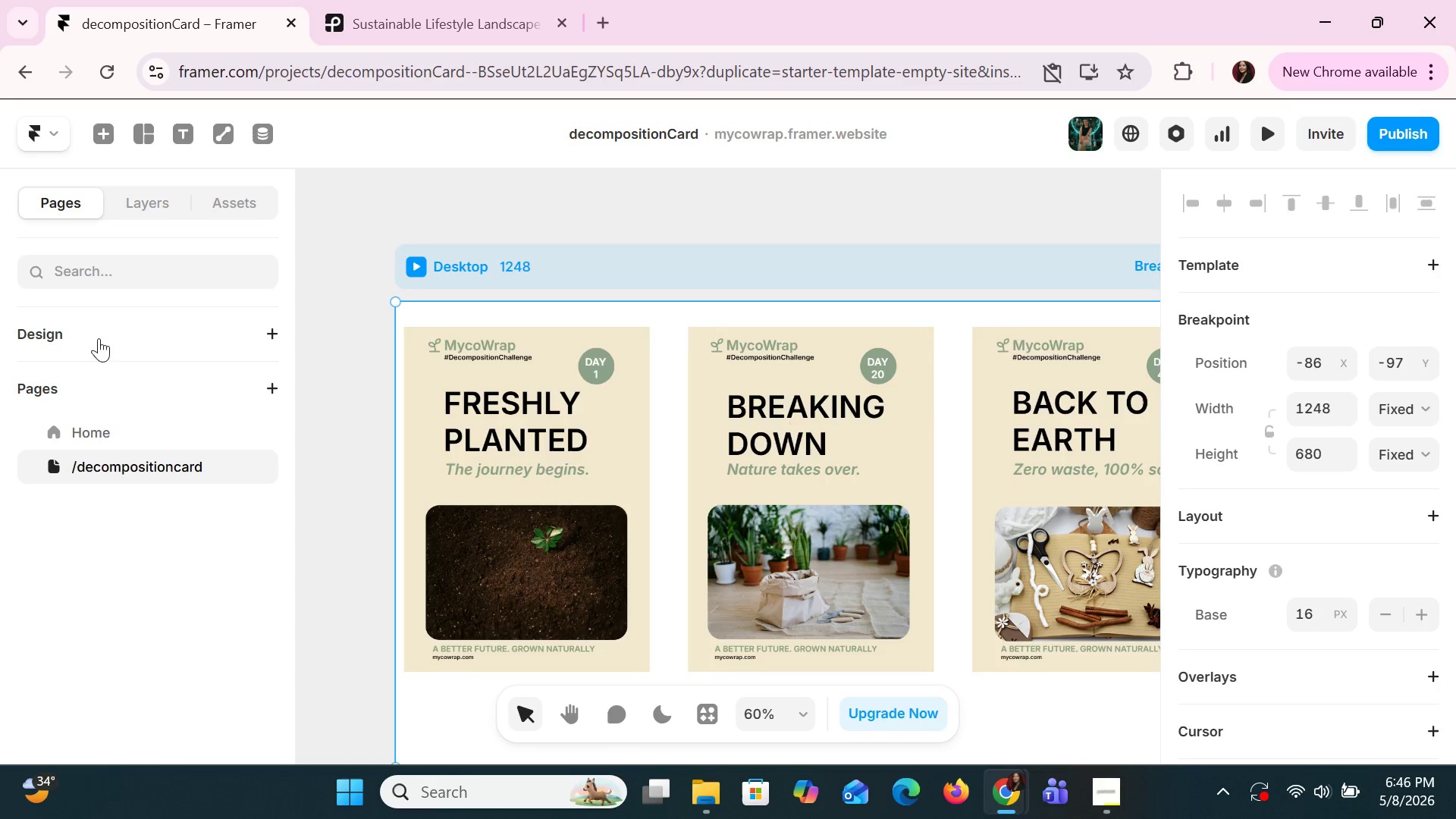 
left_click([105, 434])
 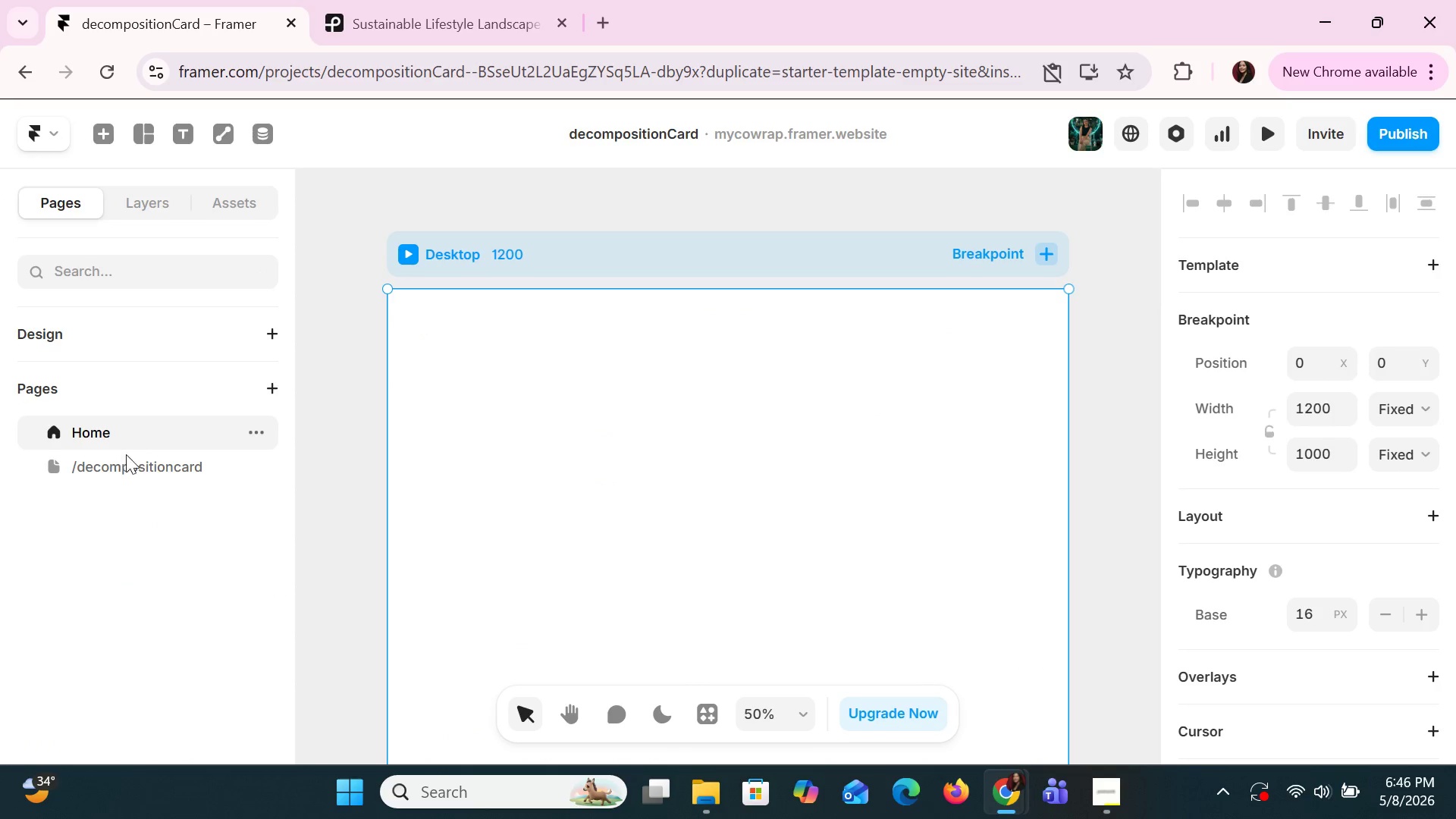 
left_click([130, 463])
 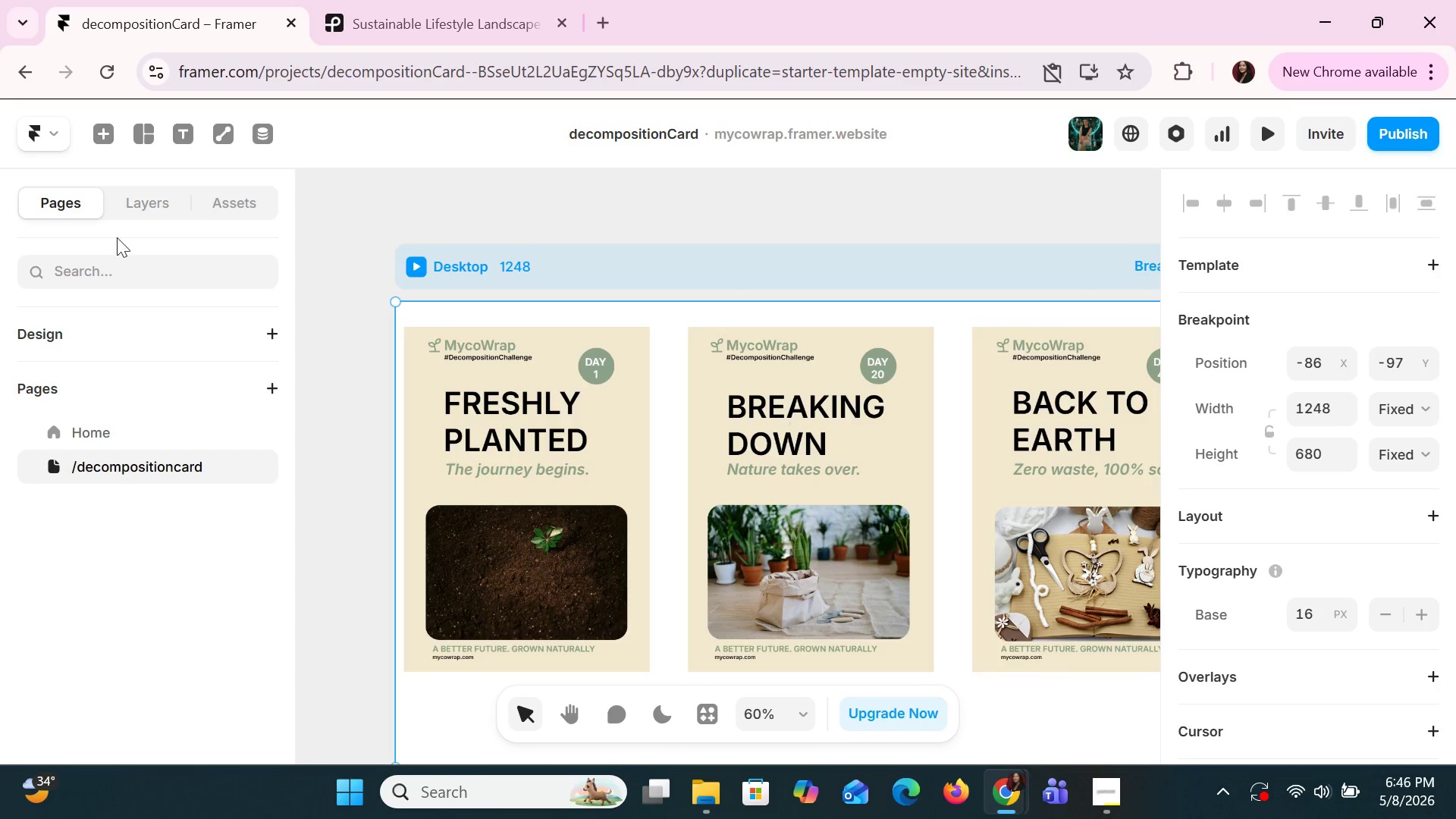 
left_click([132, 209])
 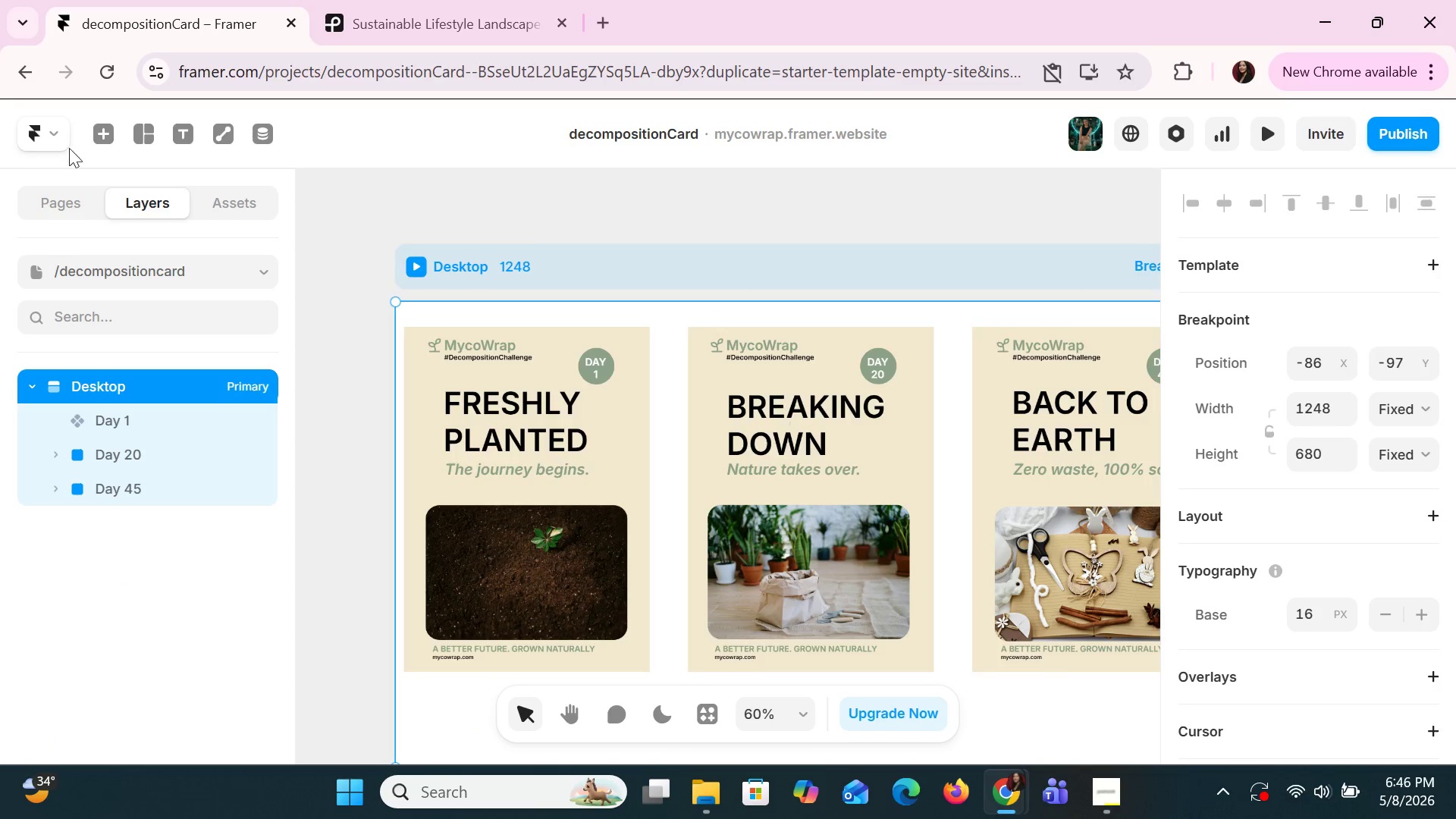 
left_click([61, 139])
 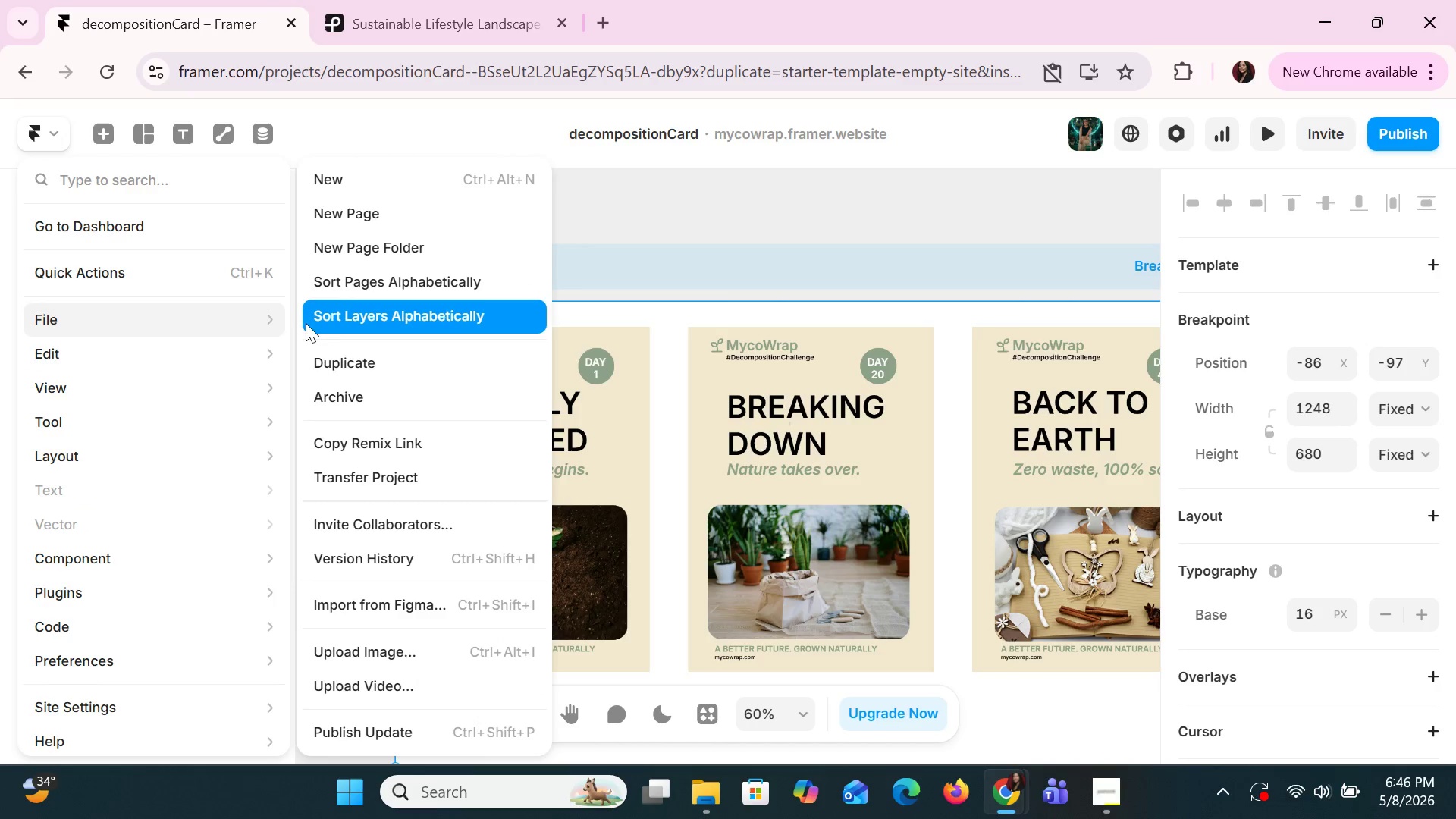 